 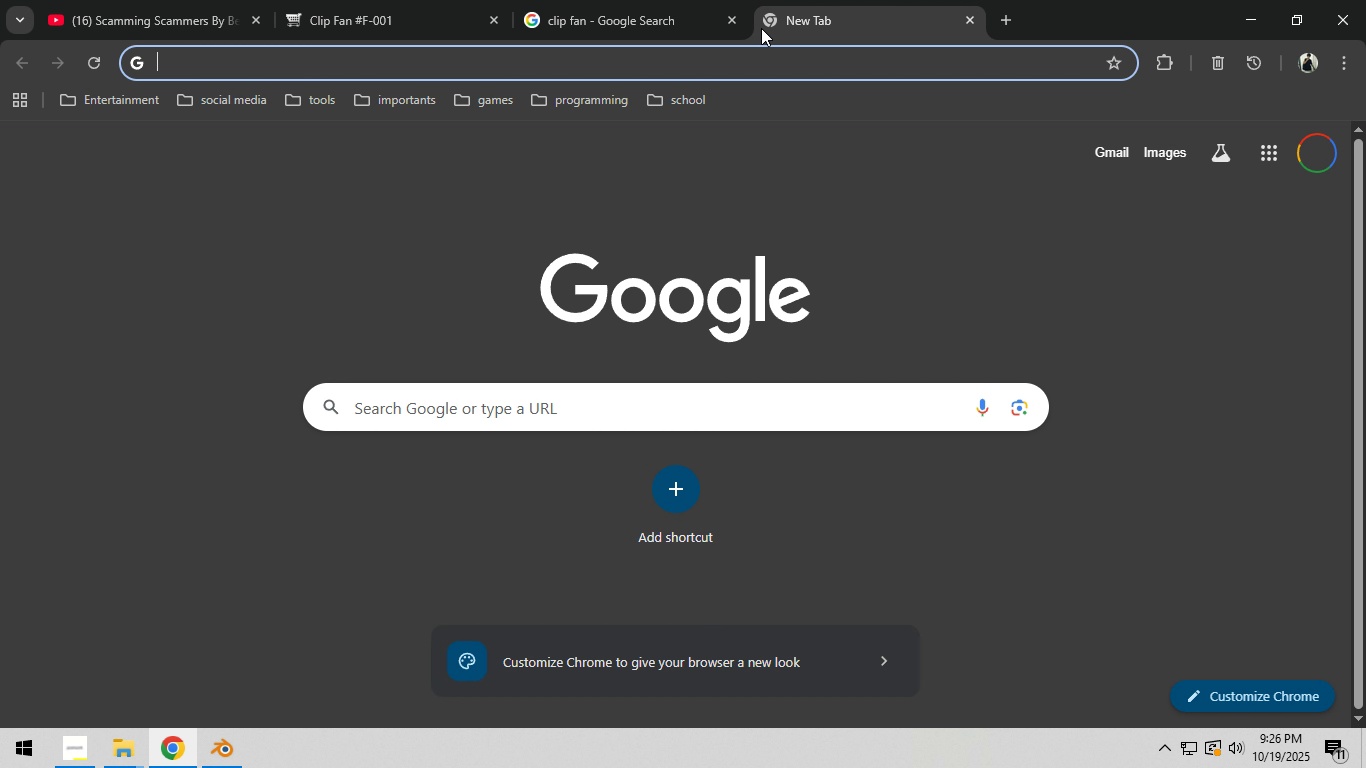 
type(cc)
 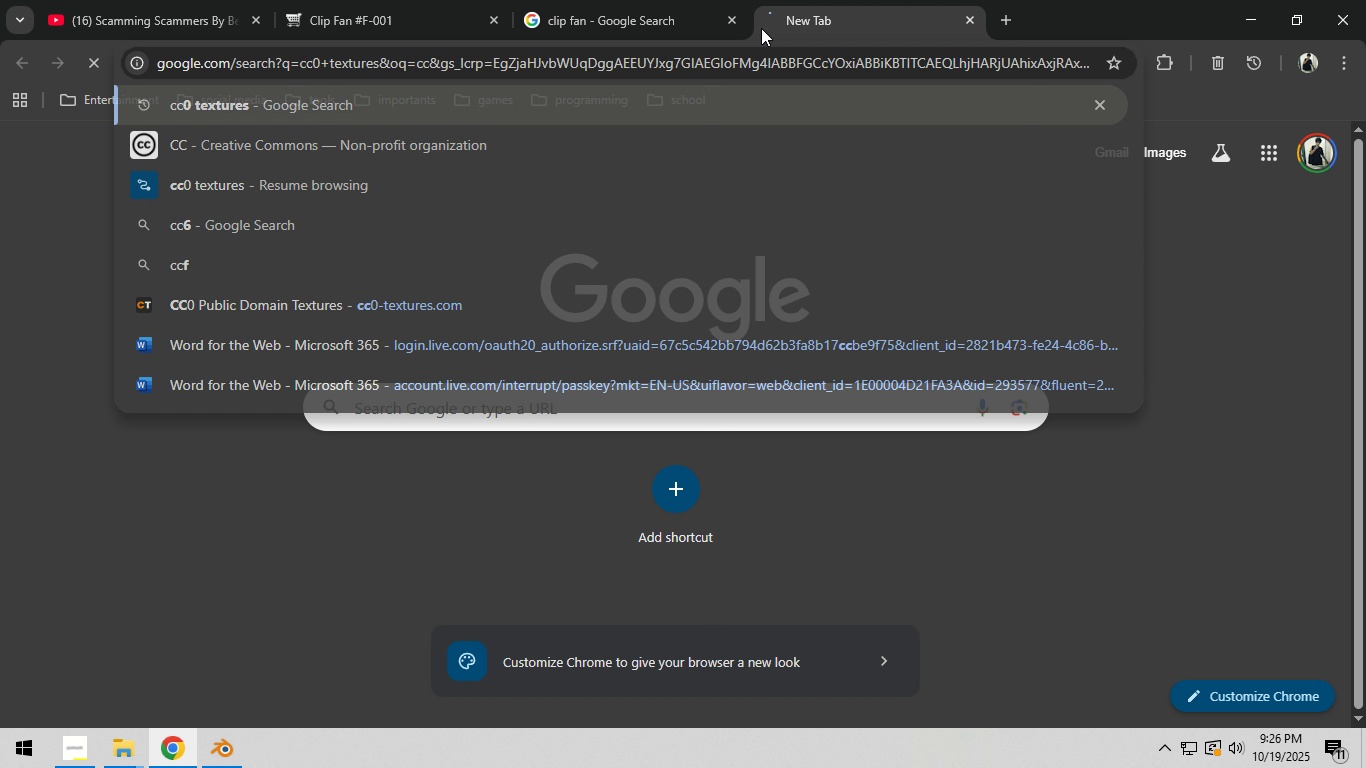 
key(Enter)
 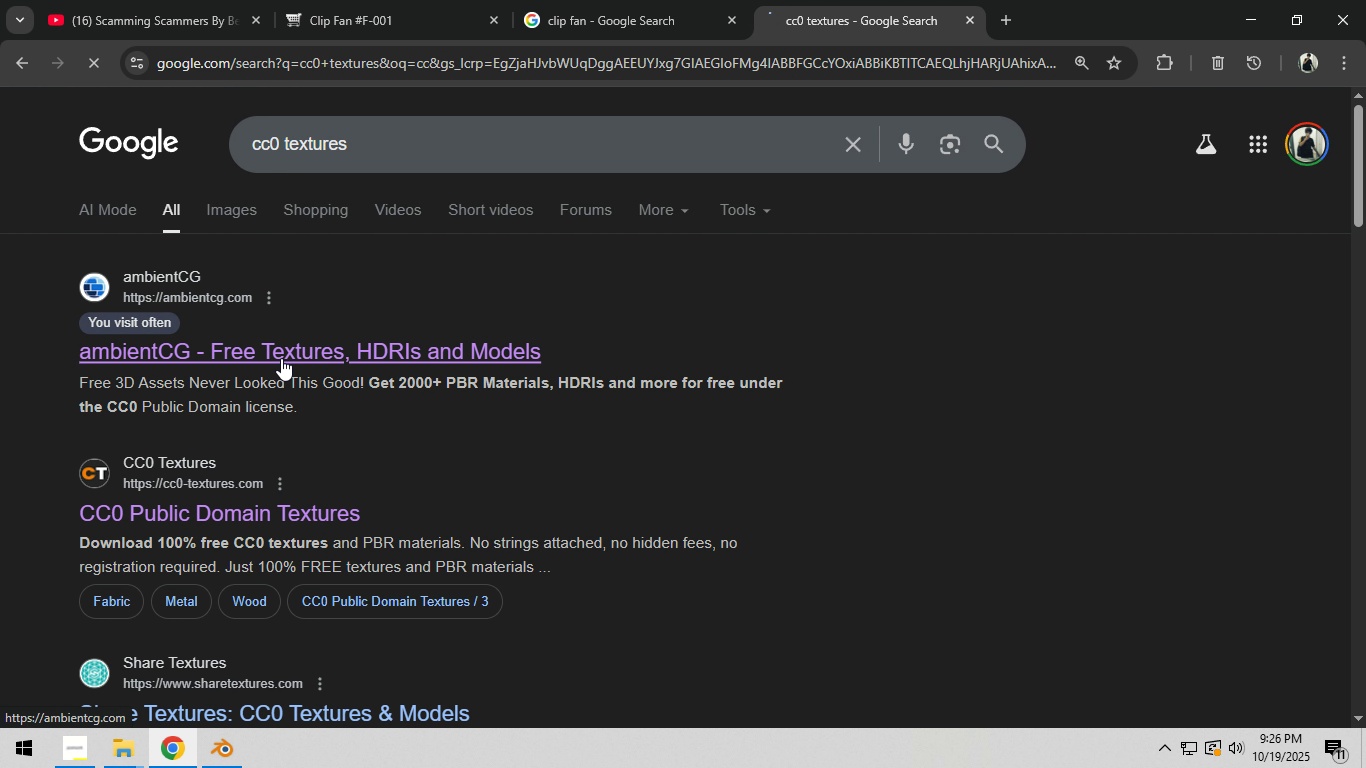 
left_click([281, 358])
 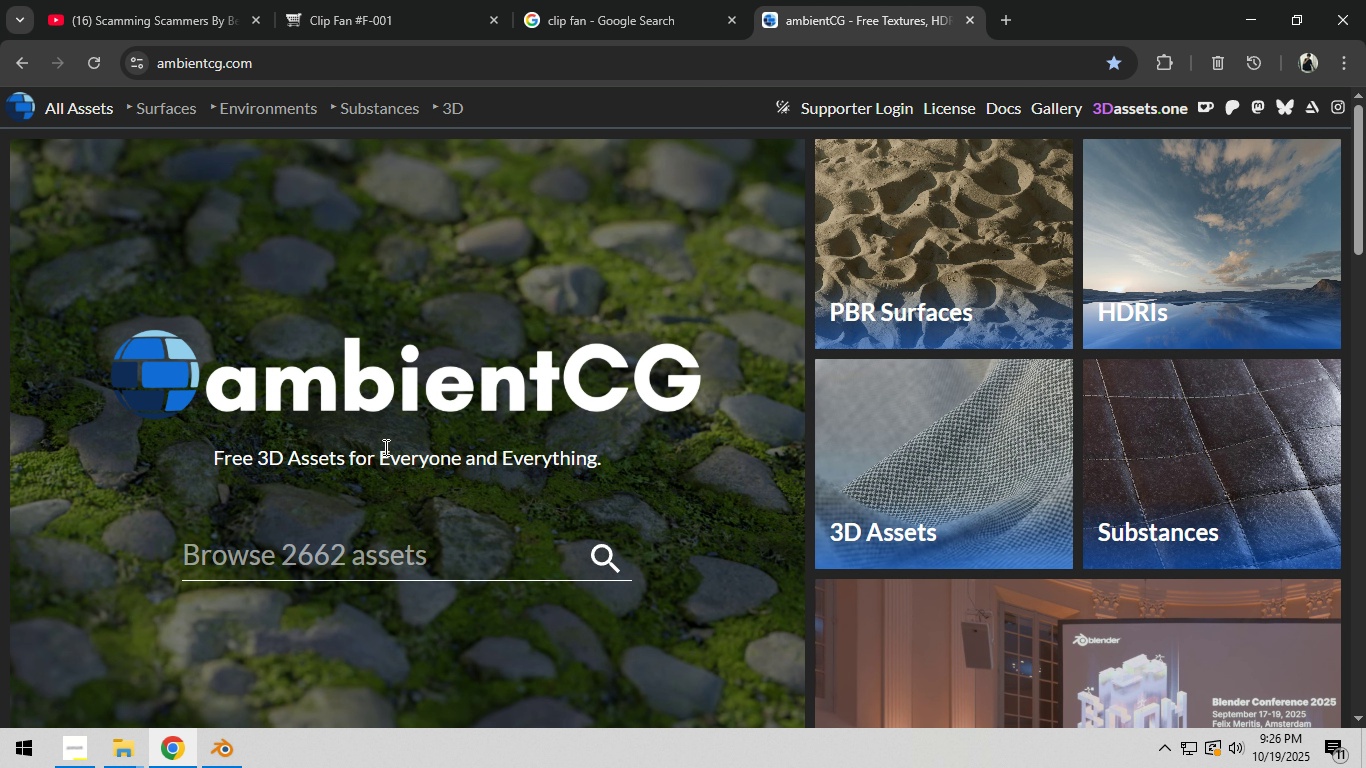 
scroll: coordinate [405, 454], scroll_direction: down, amount: 2.0
 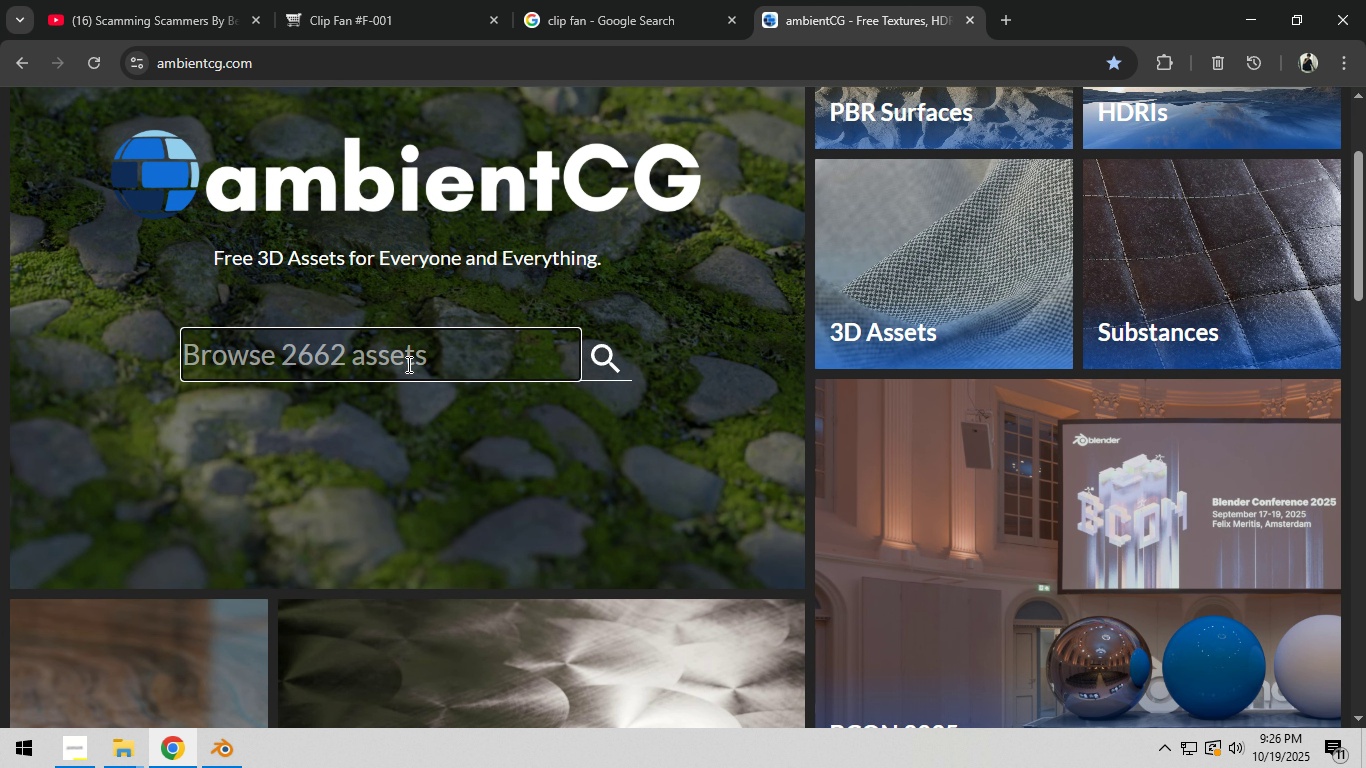 
left_click([407, 364])
 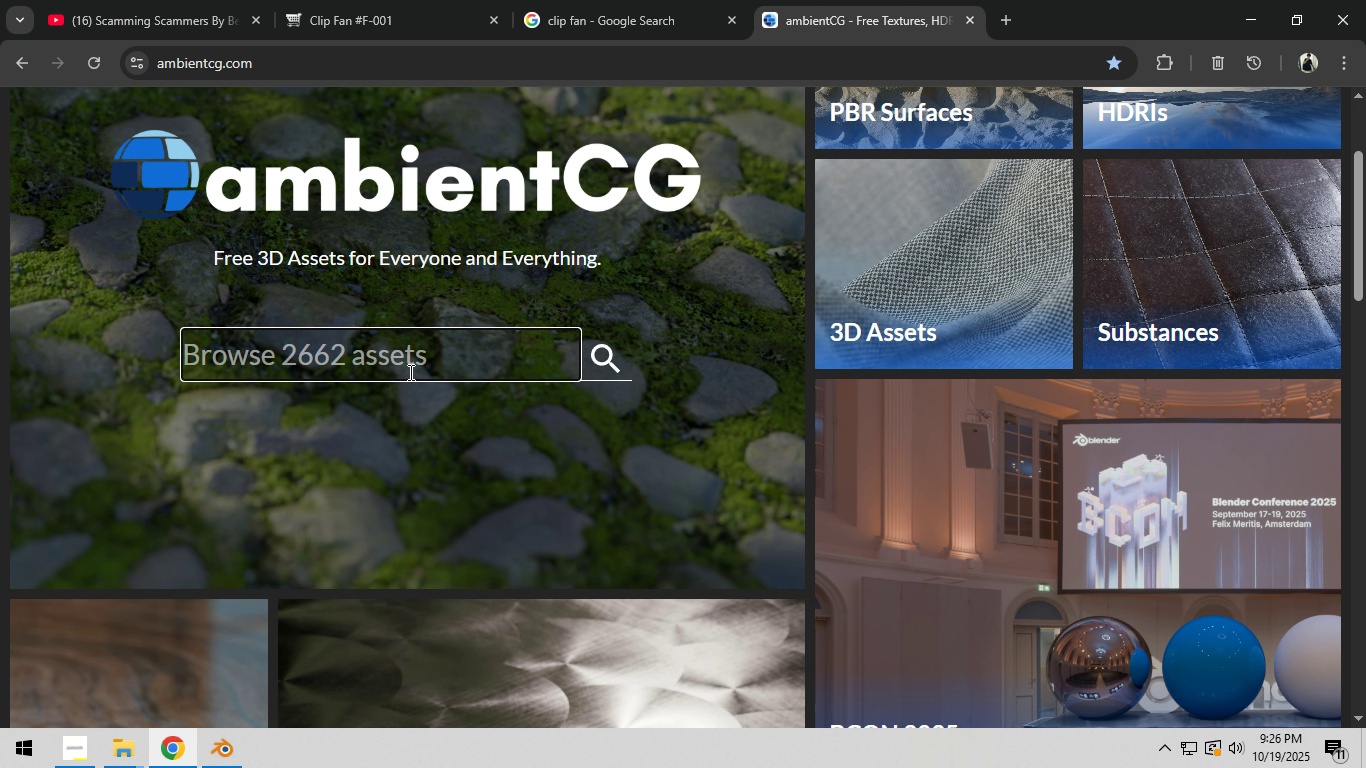 
wait(6.23)
 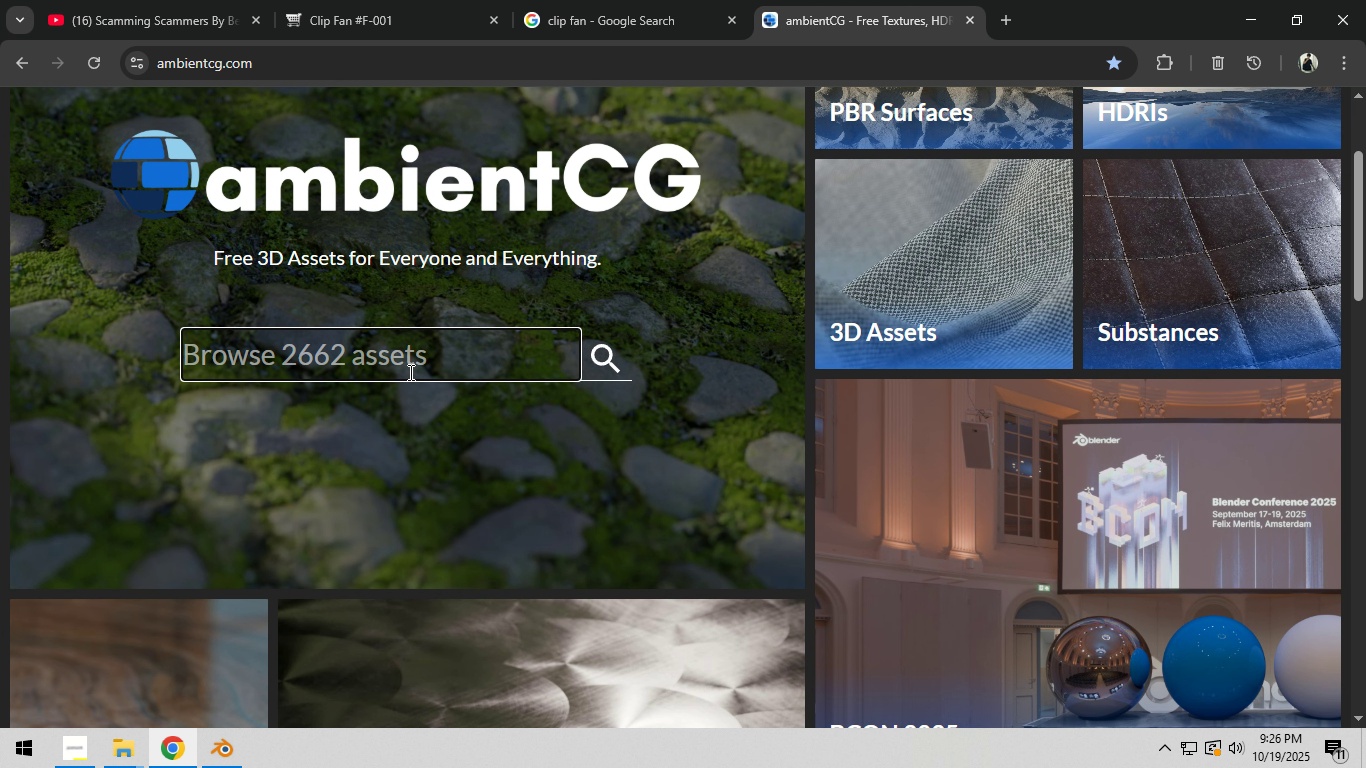 
scroll: coordinate [844, 231], scroll_direction: up, amount: 2.0
 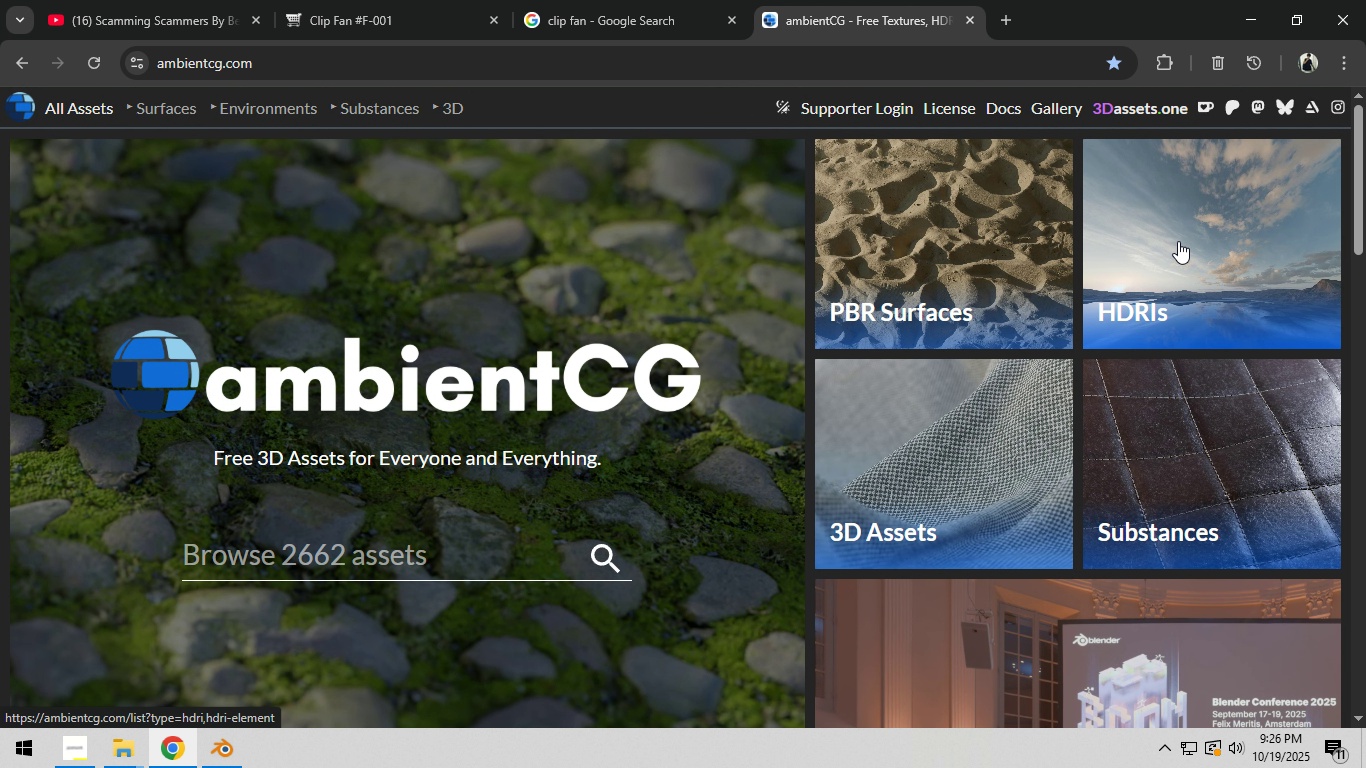 
left_click([1178, 241])
 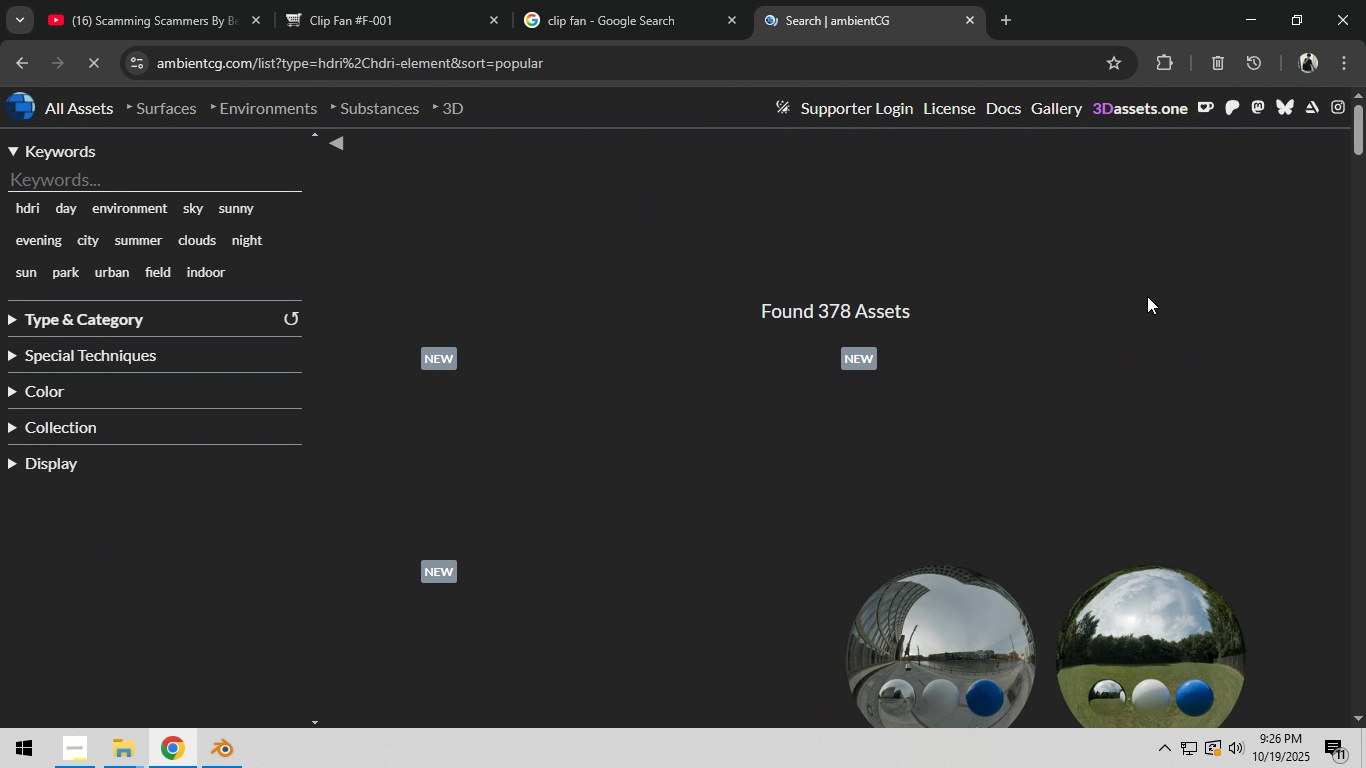 
mouse_move([1096, 365])
 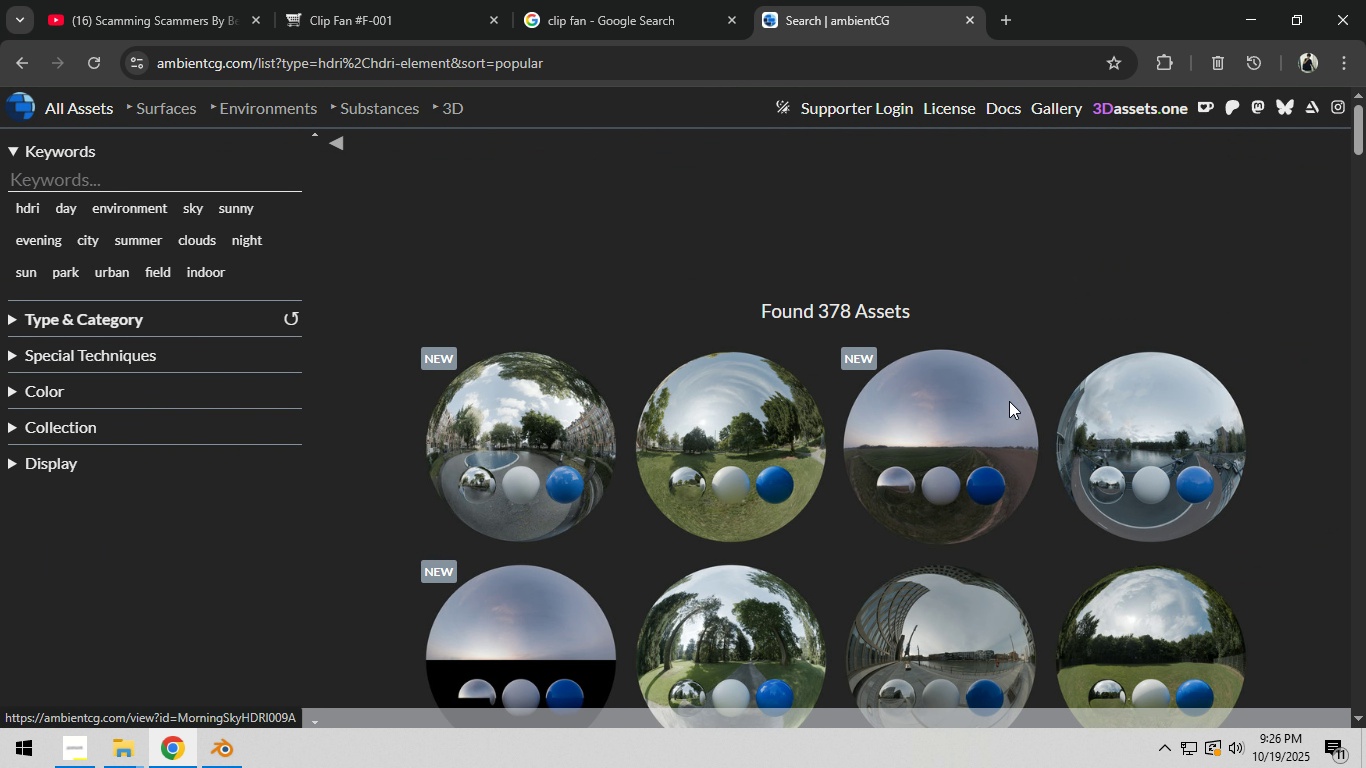 
scroll: coordinate [1259, 424], scroll_direction: down, amount: 18.0
 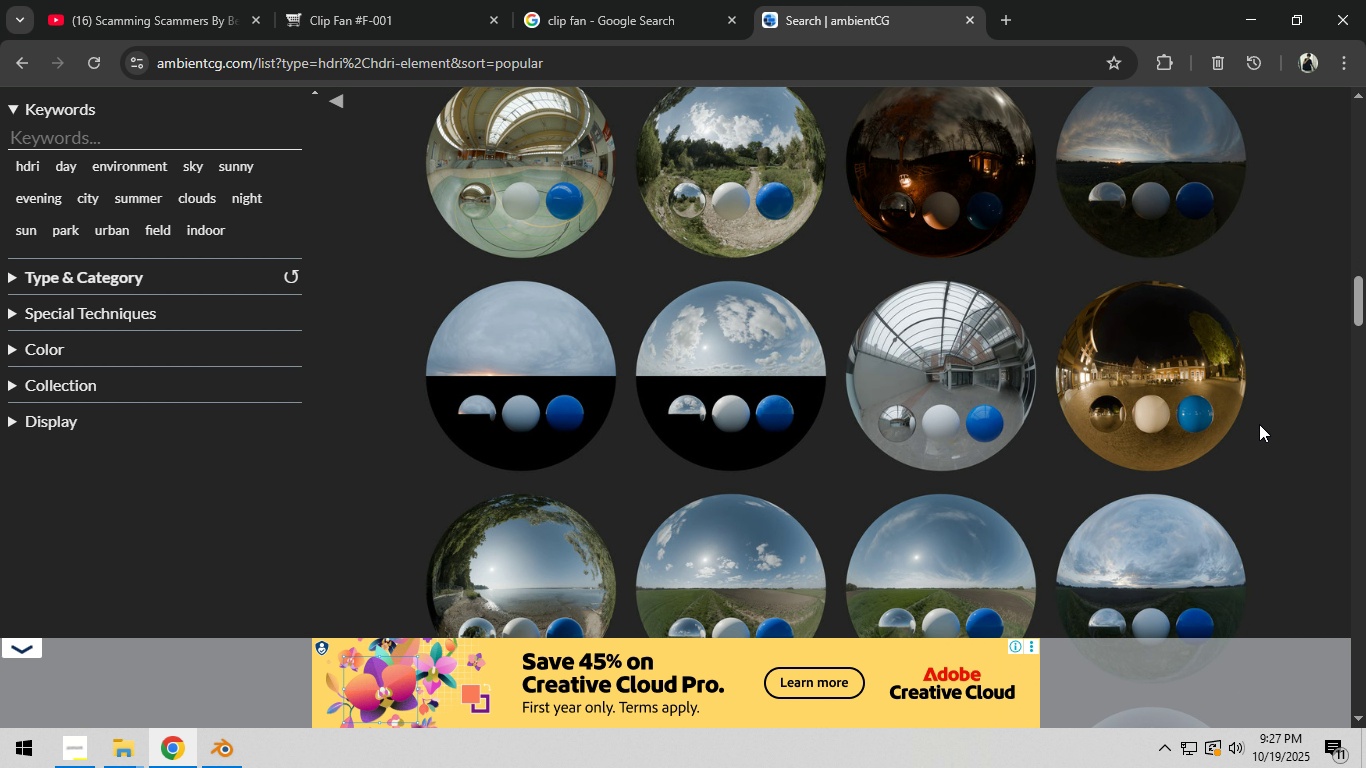 
scroll: coordinate [1004, 381], scroll_direction: down, amount: 17.0
 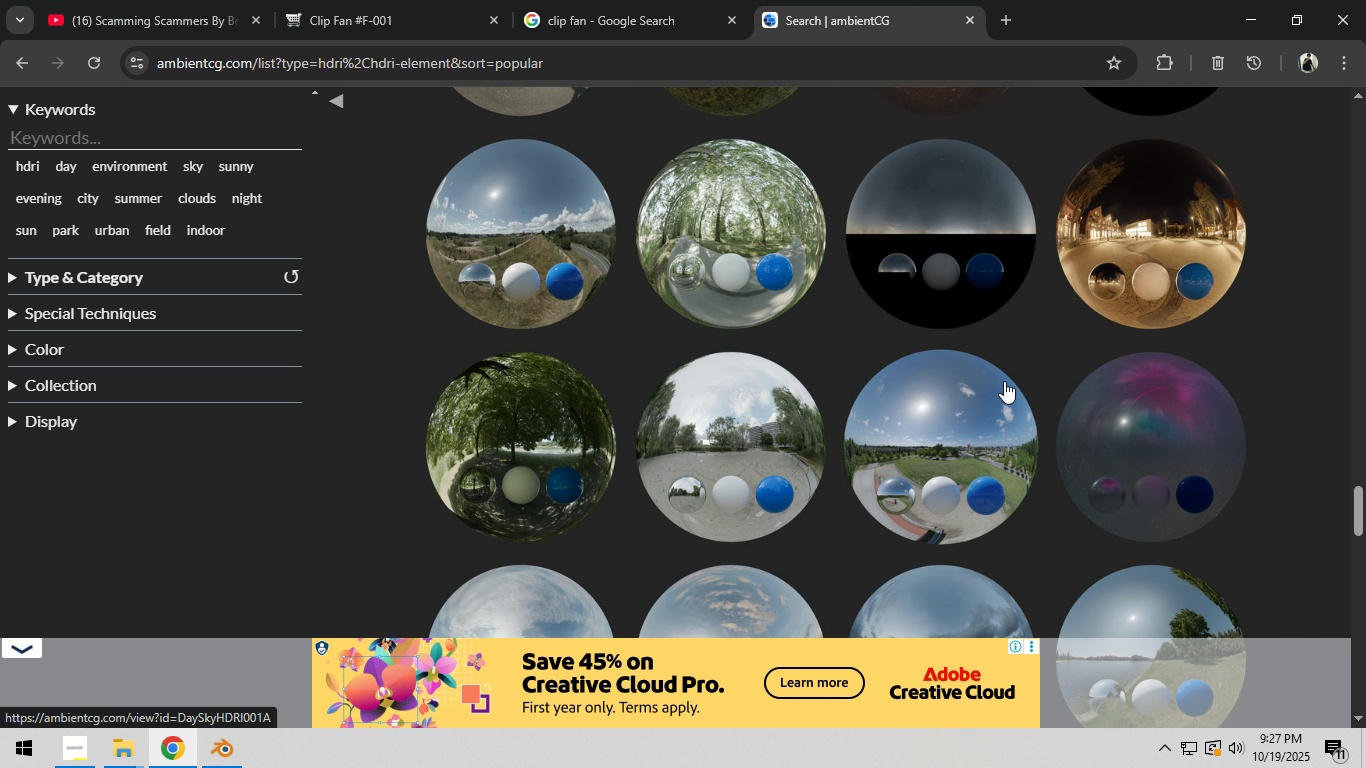 
scroll: coordinate [1007, 385], scroll_direction: up, amount: 15.0
 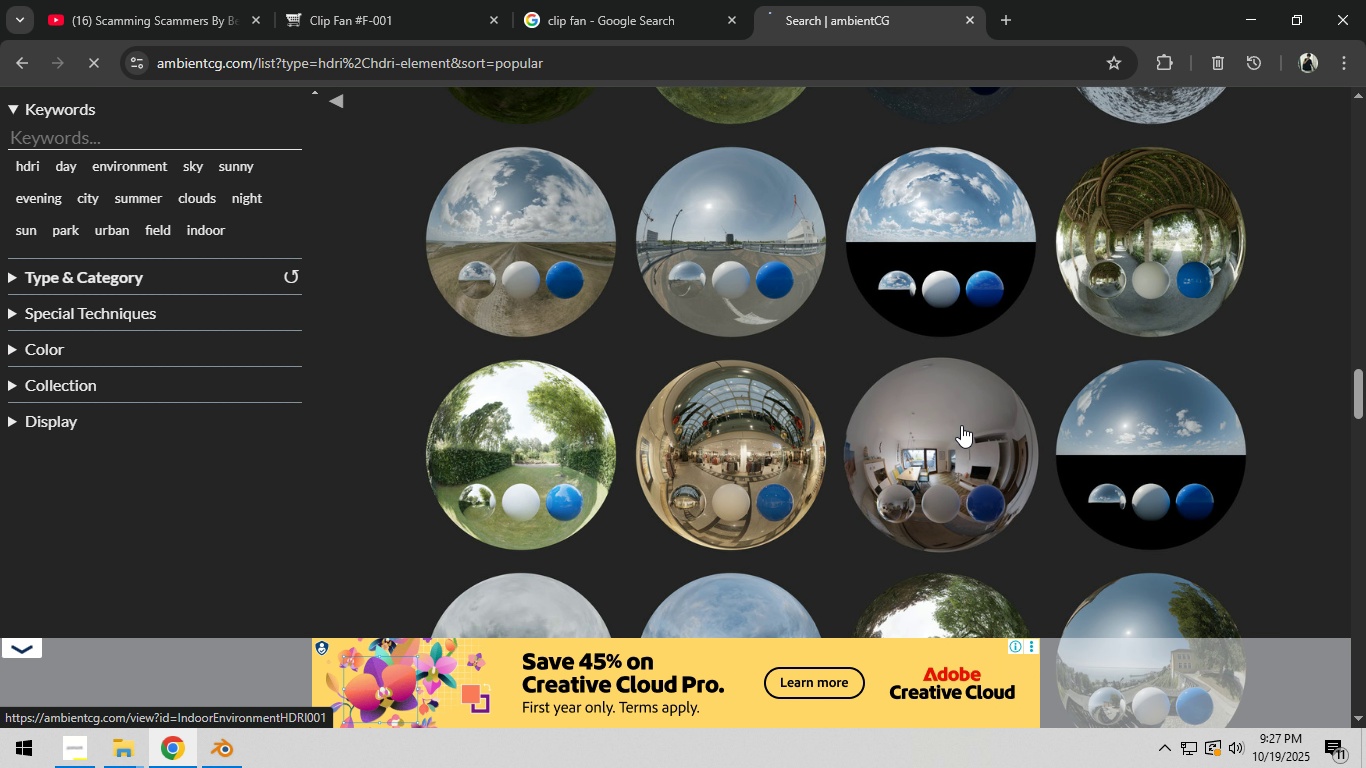 
left_click([961, 425])
 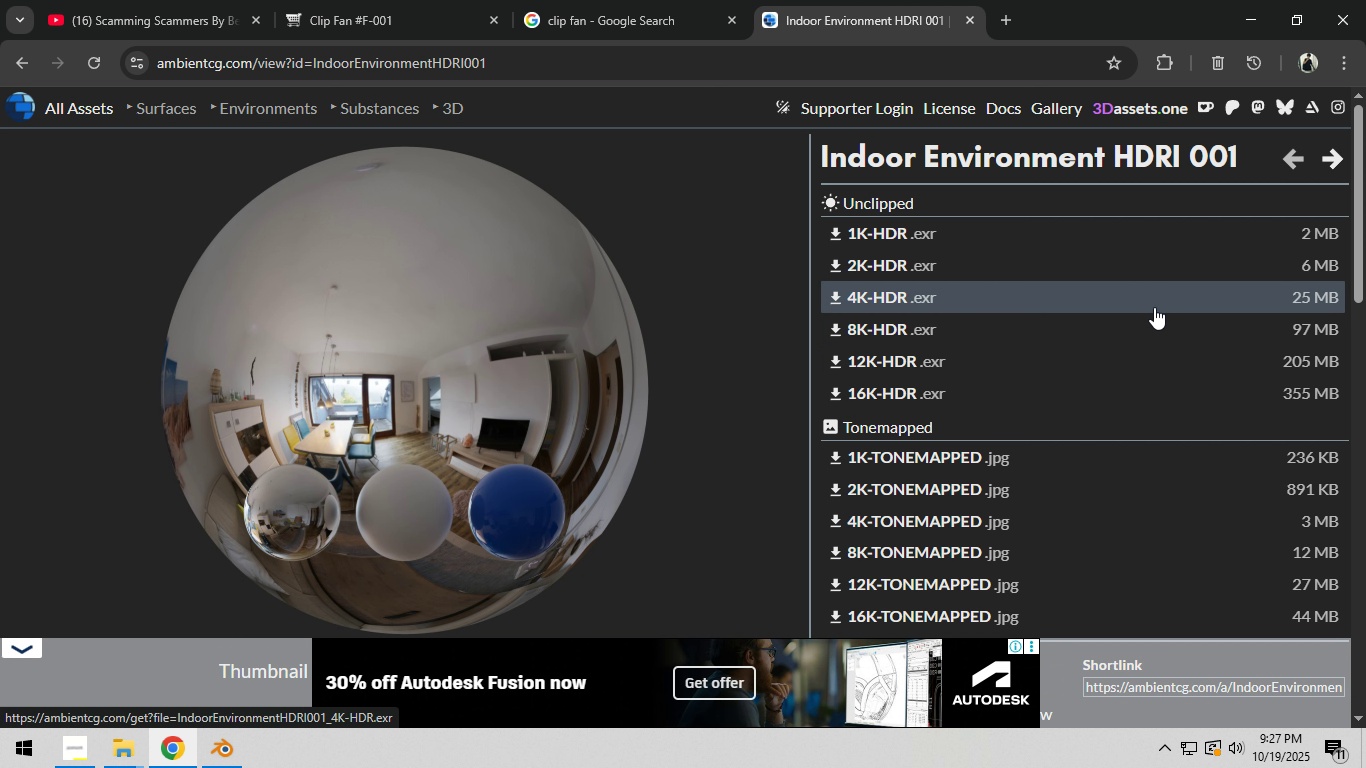 
wait(5.37)
 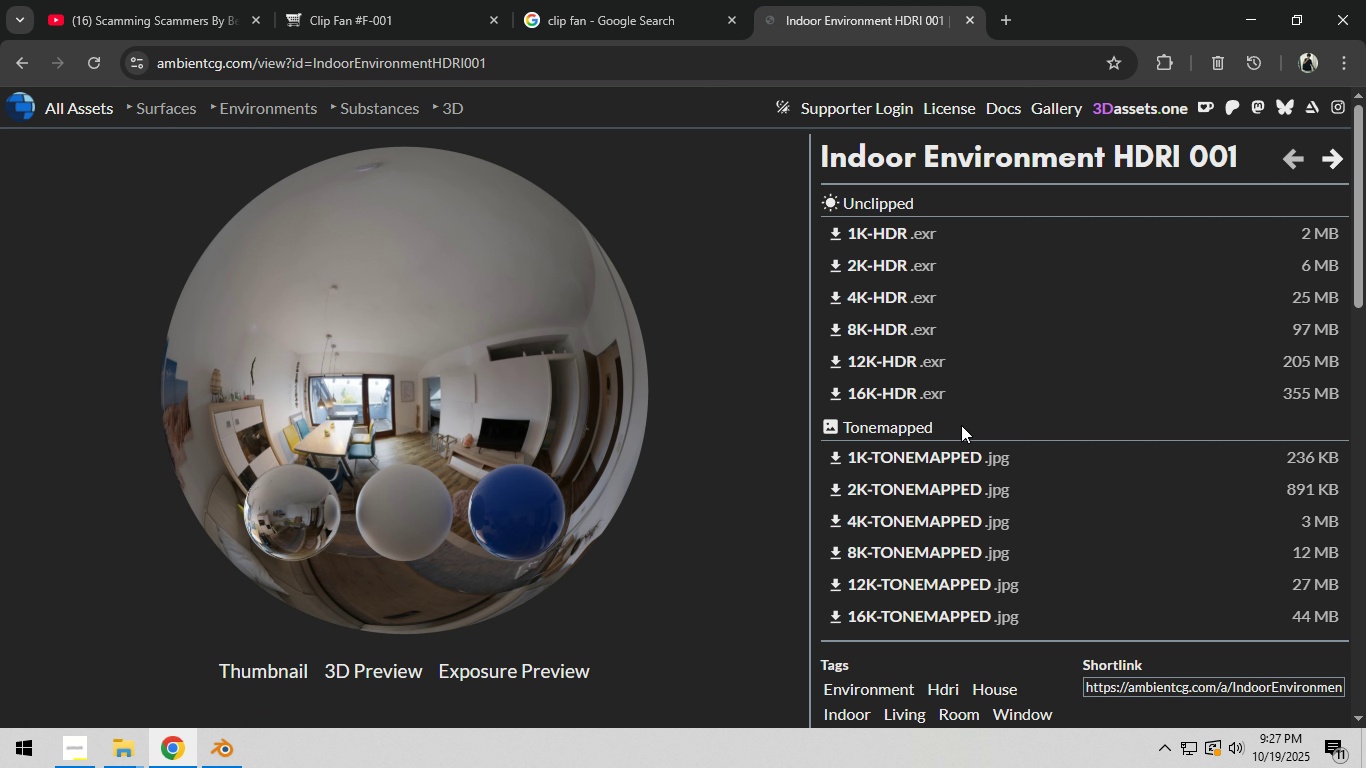 
left_click([1173, 275])
 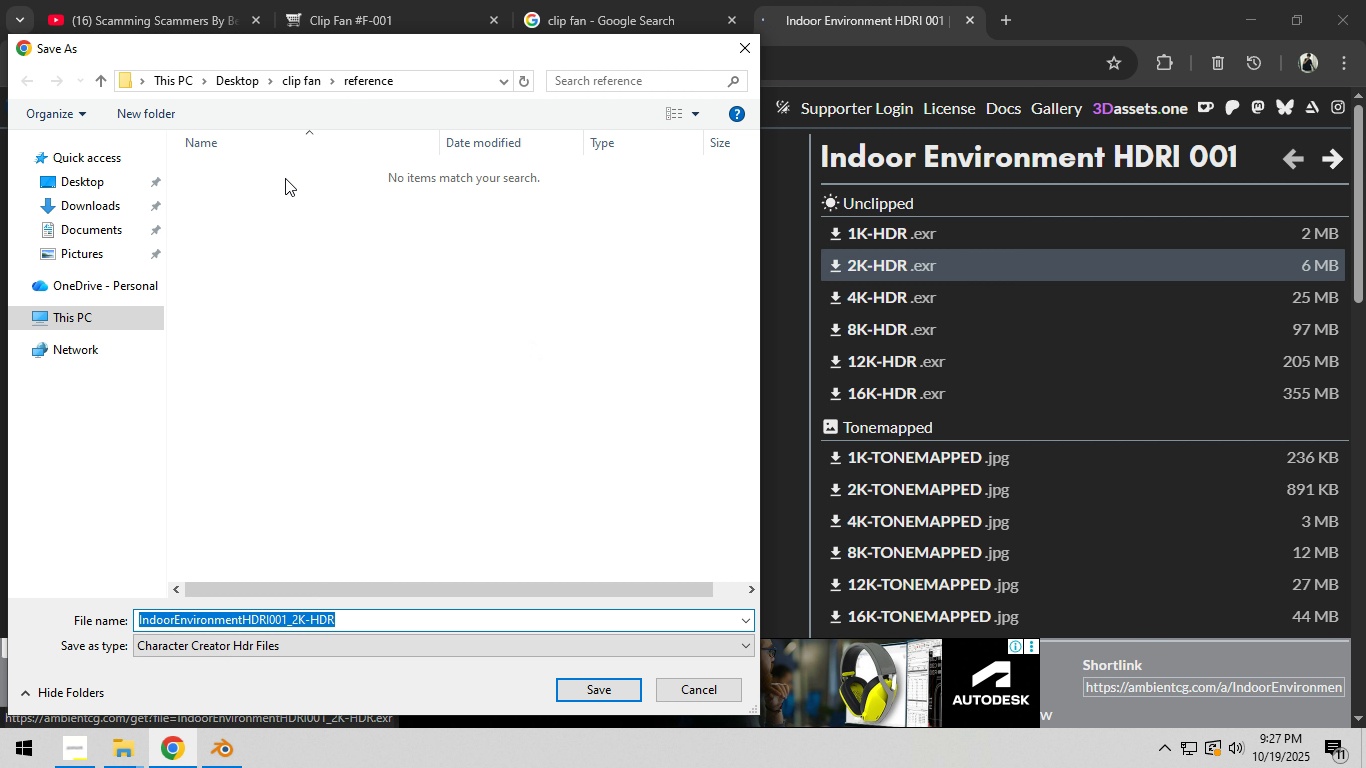 
wait(5.21)
 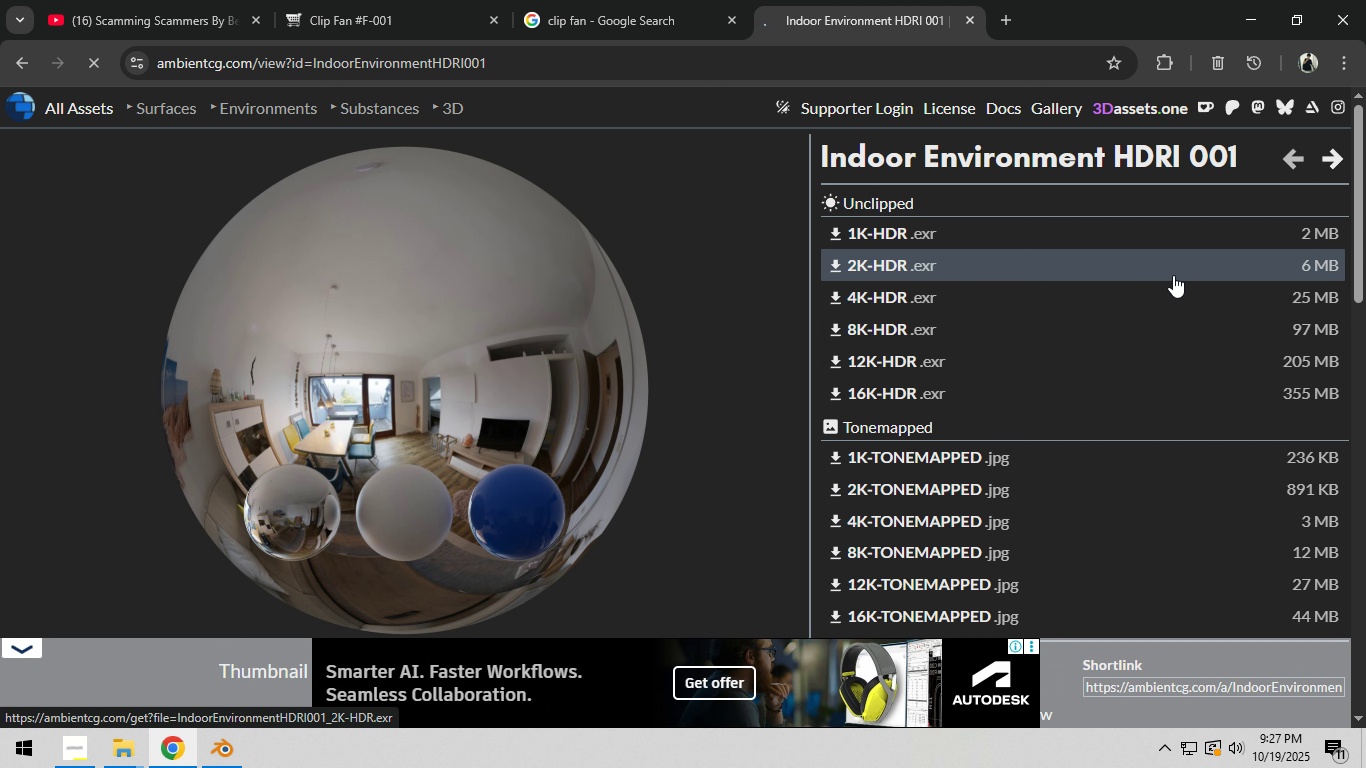 
left_click([300, 84])
 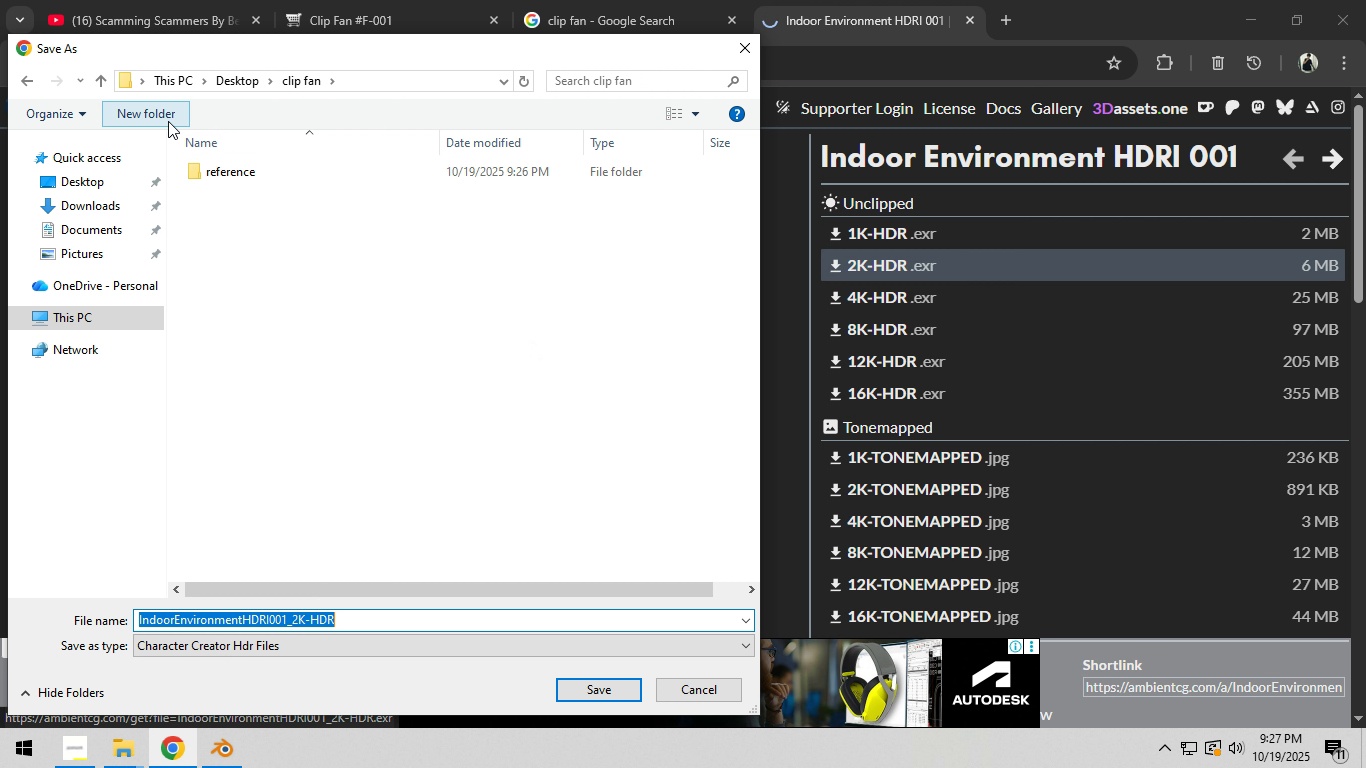 
left_click([167, 120])
 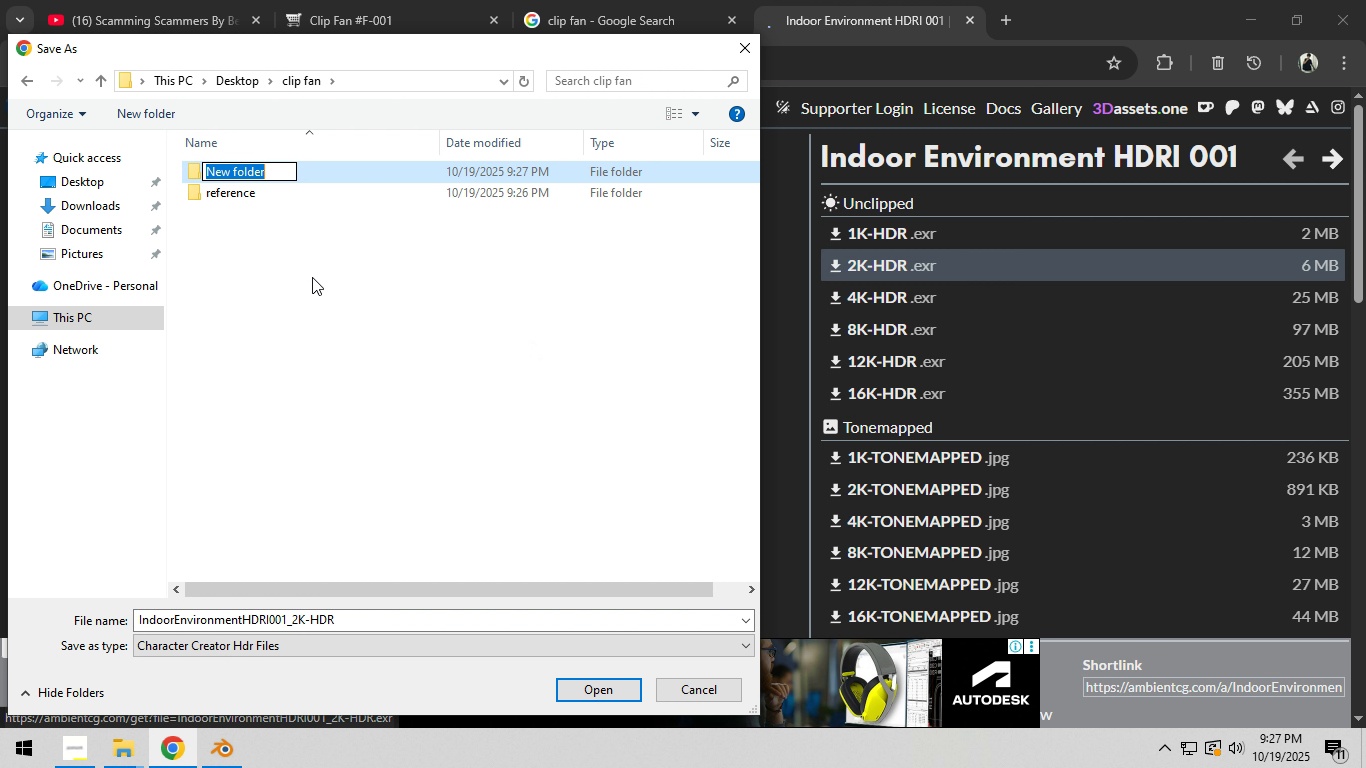 
type(HDRIs)
 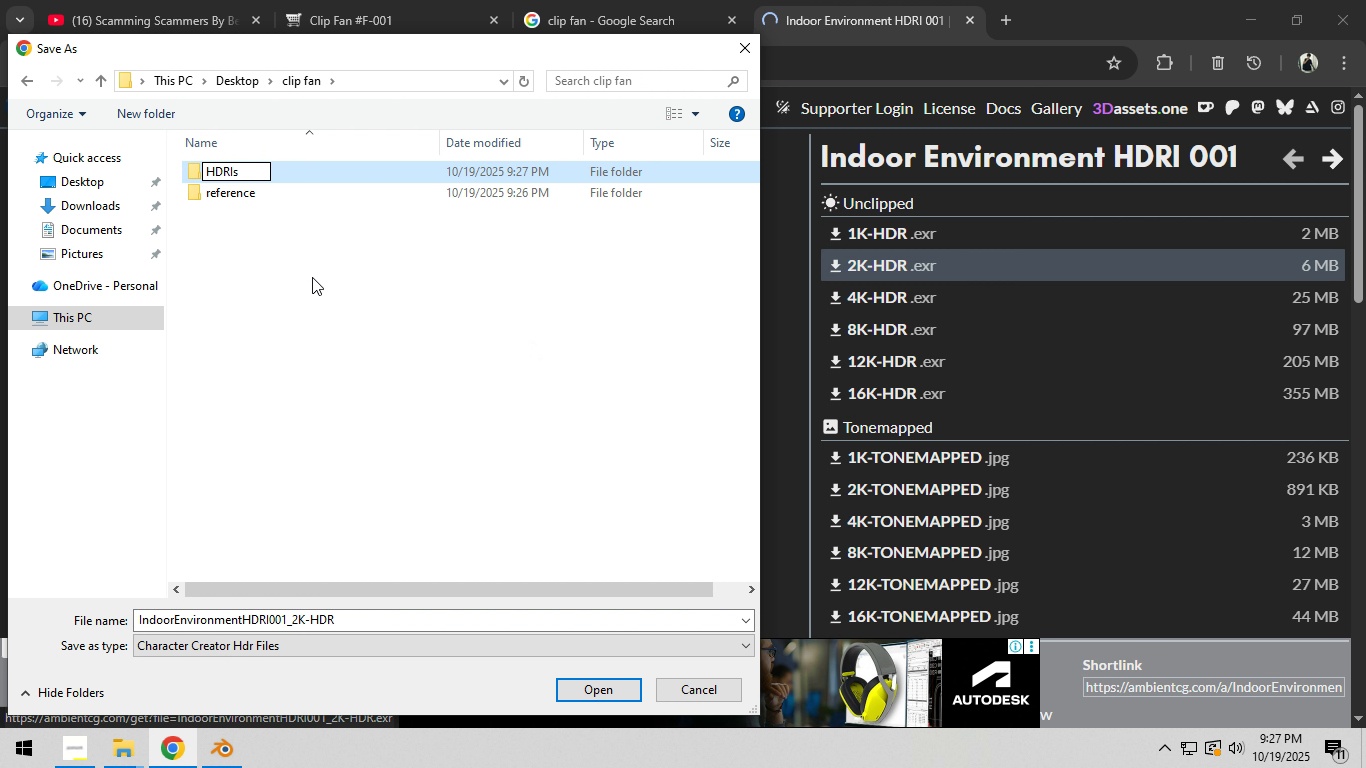 
key(Enter)
 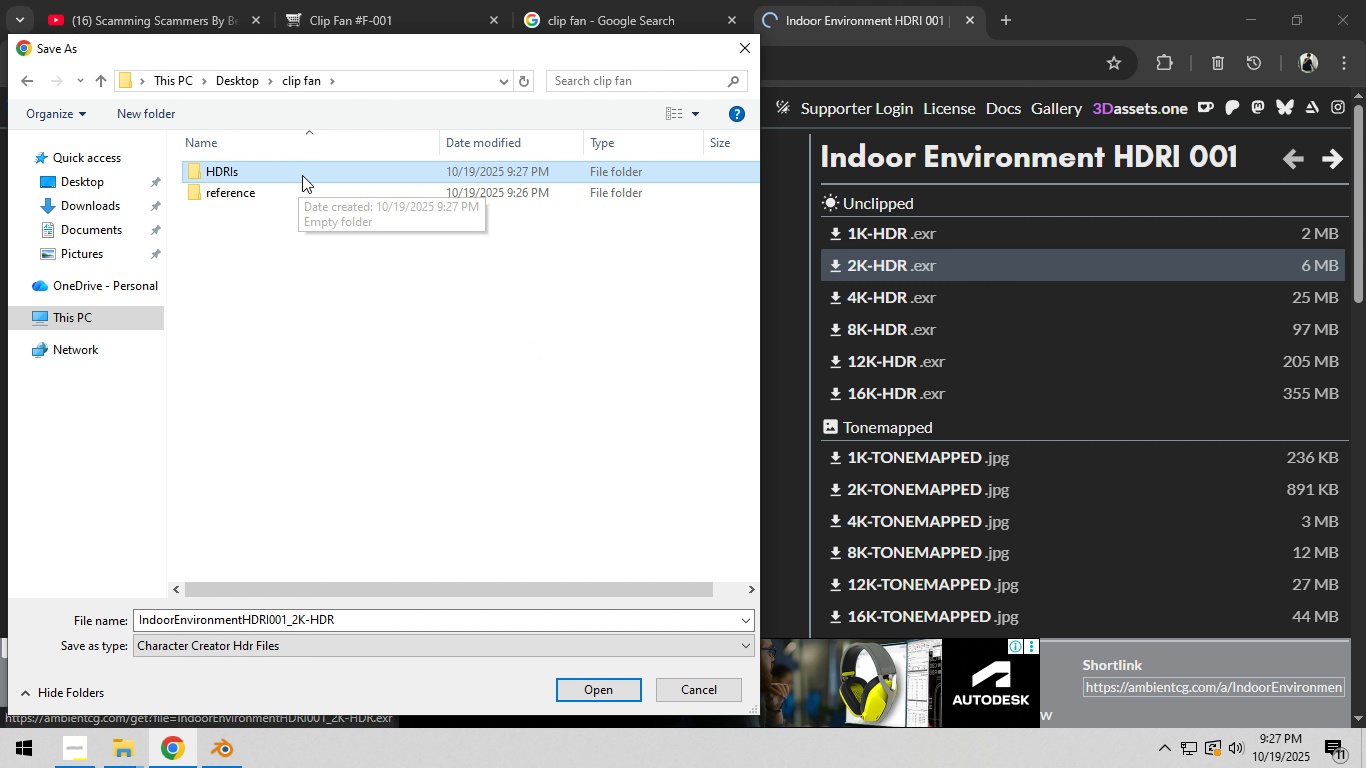 
double_click([302, 175])
 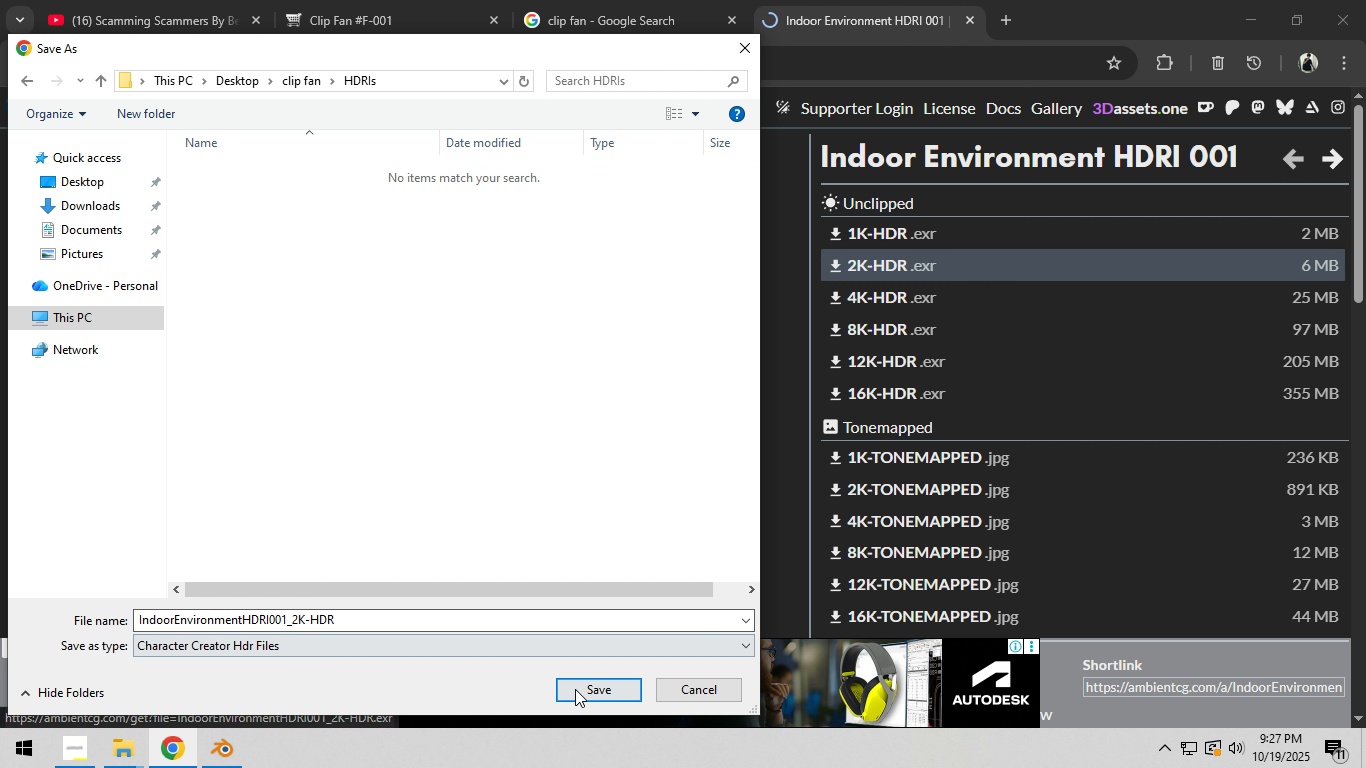 
left_click([577, 689])
 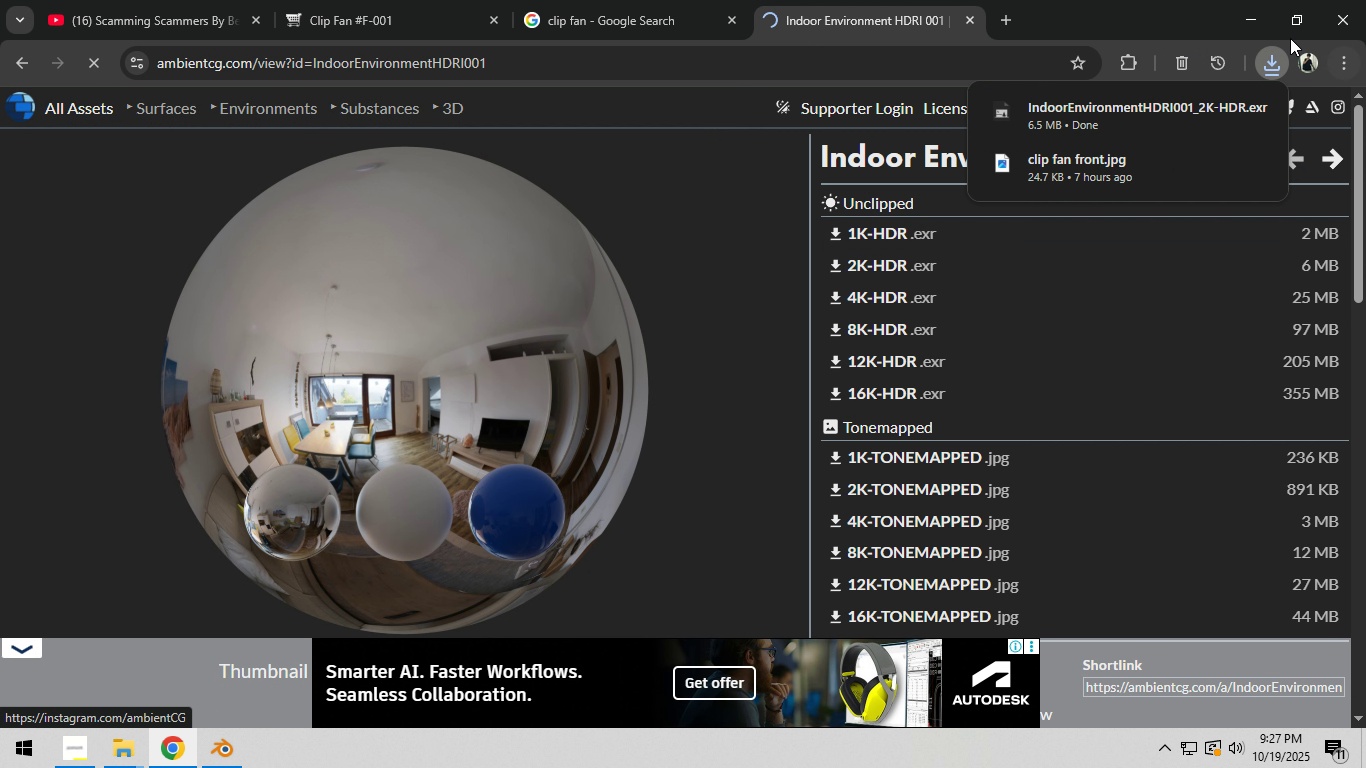 
left_click([1254, 27])